 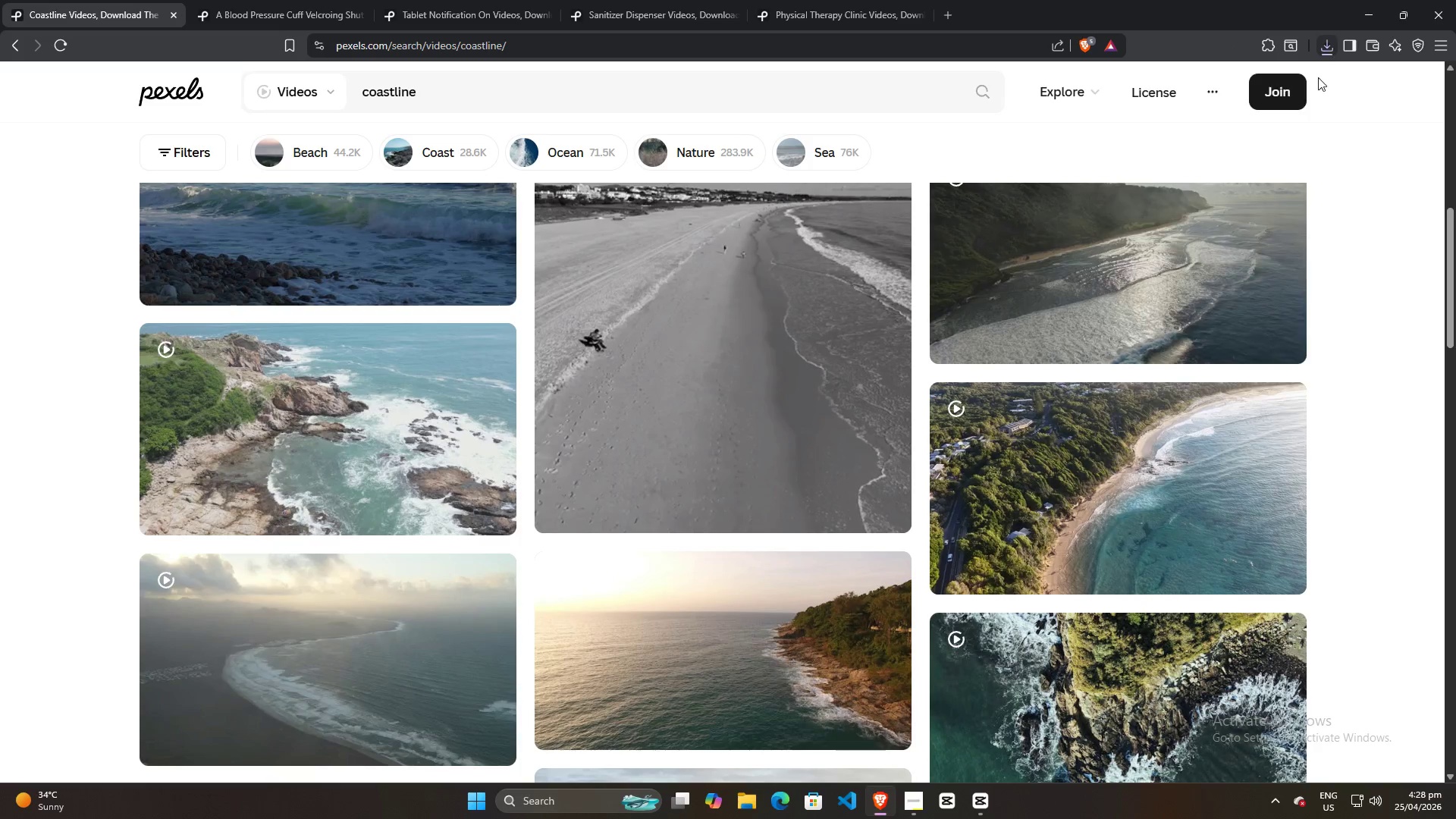 
left_click_drag(start_coordinate=[1187, 121], to_coordinate=[370, 356])
 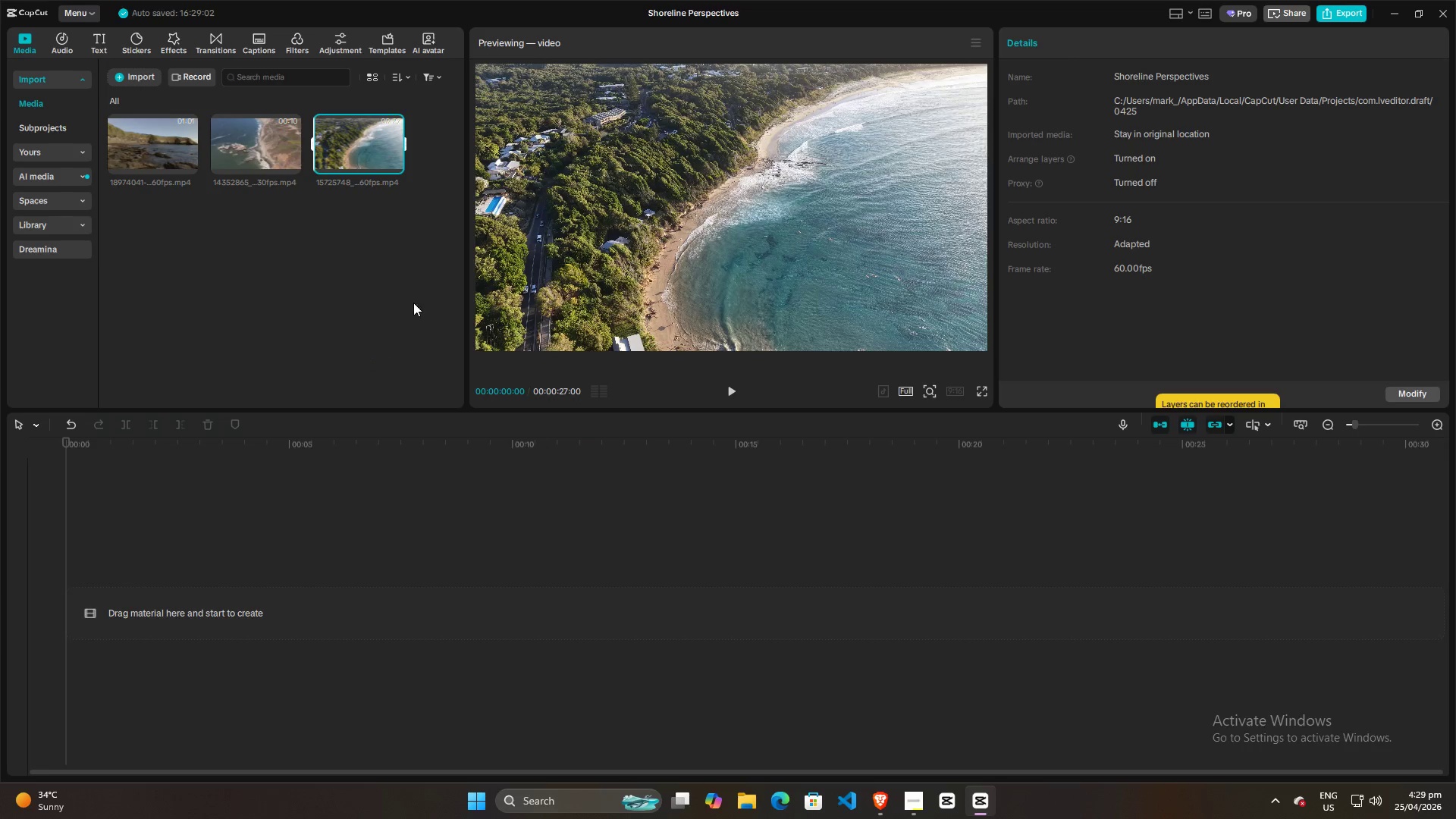 
key(Alt+AltLeft)
 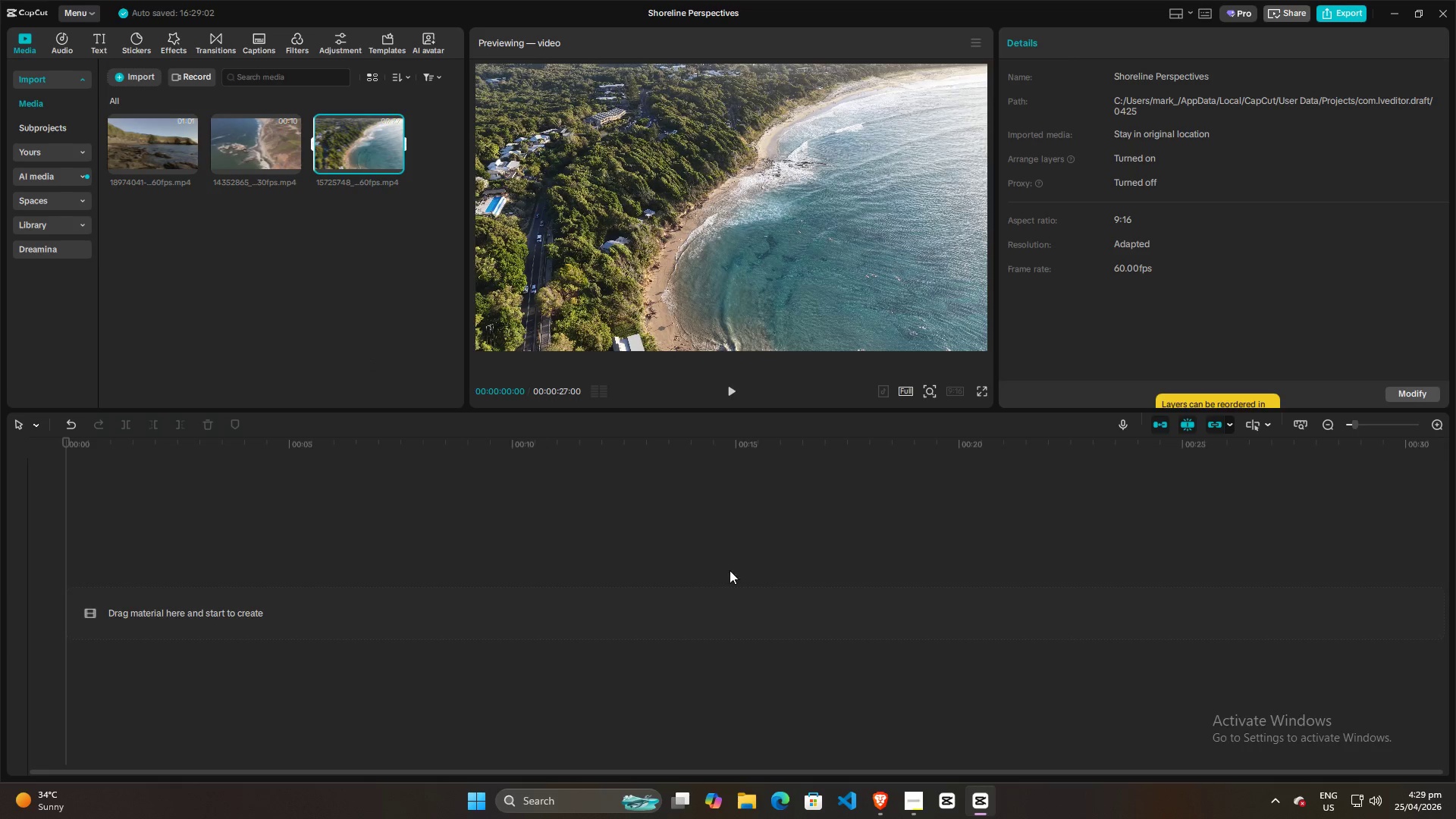 
key(Alt+Tab)
 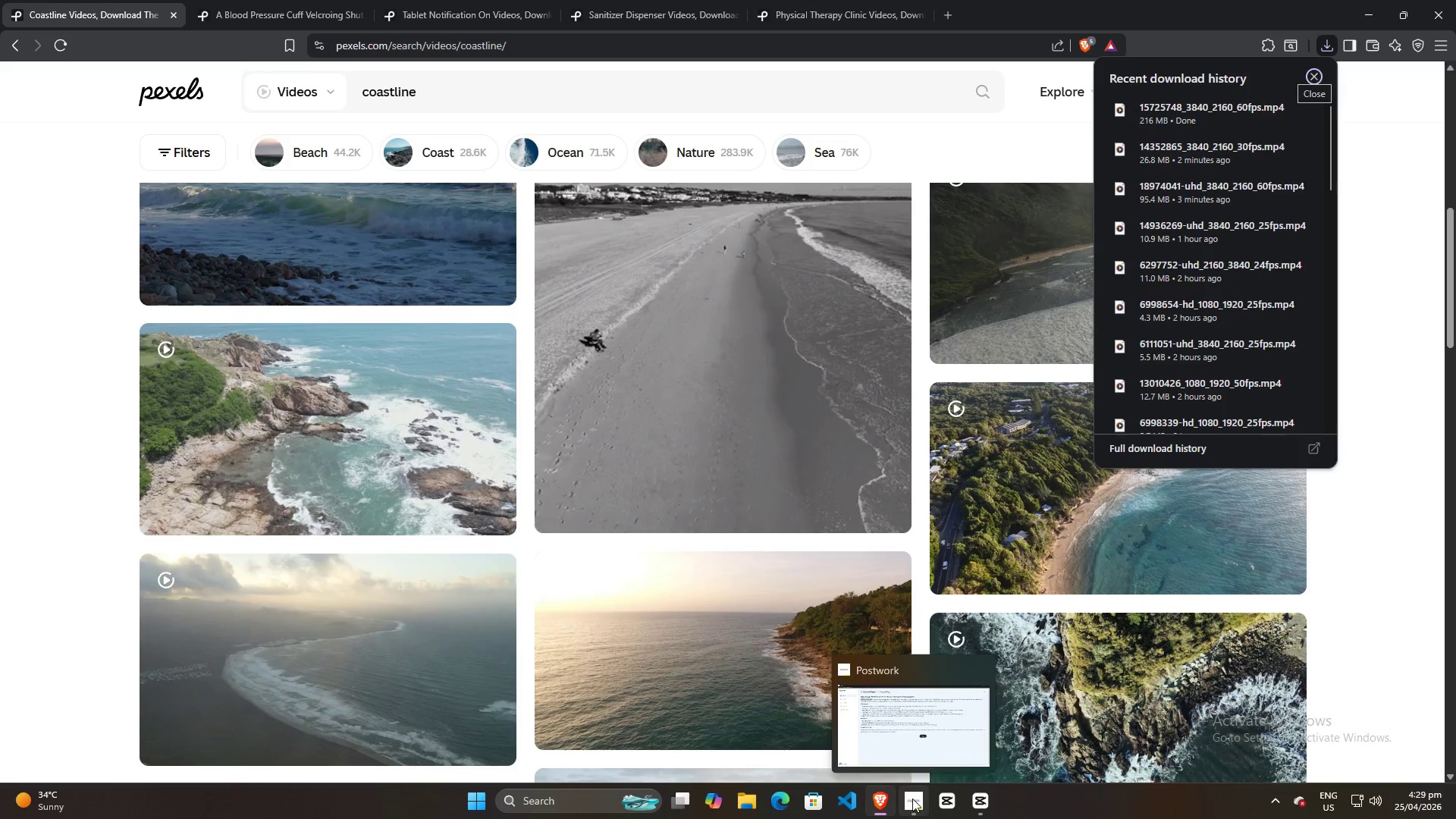 
left_click([233, 0])
 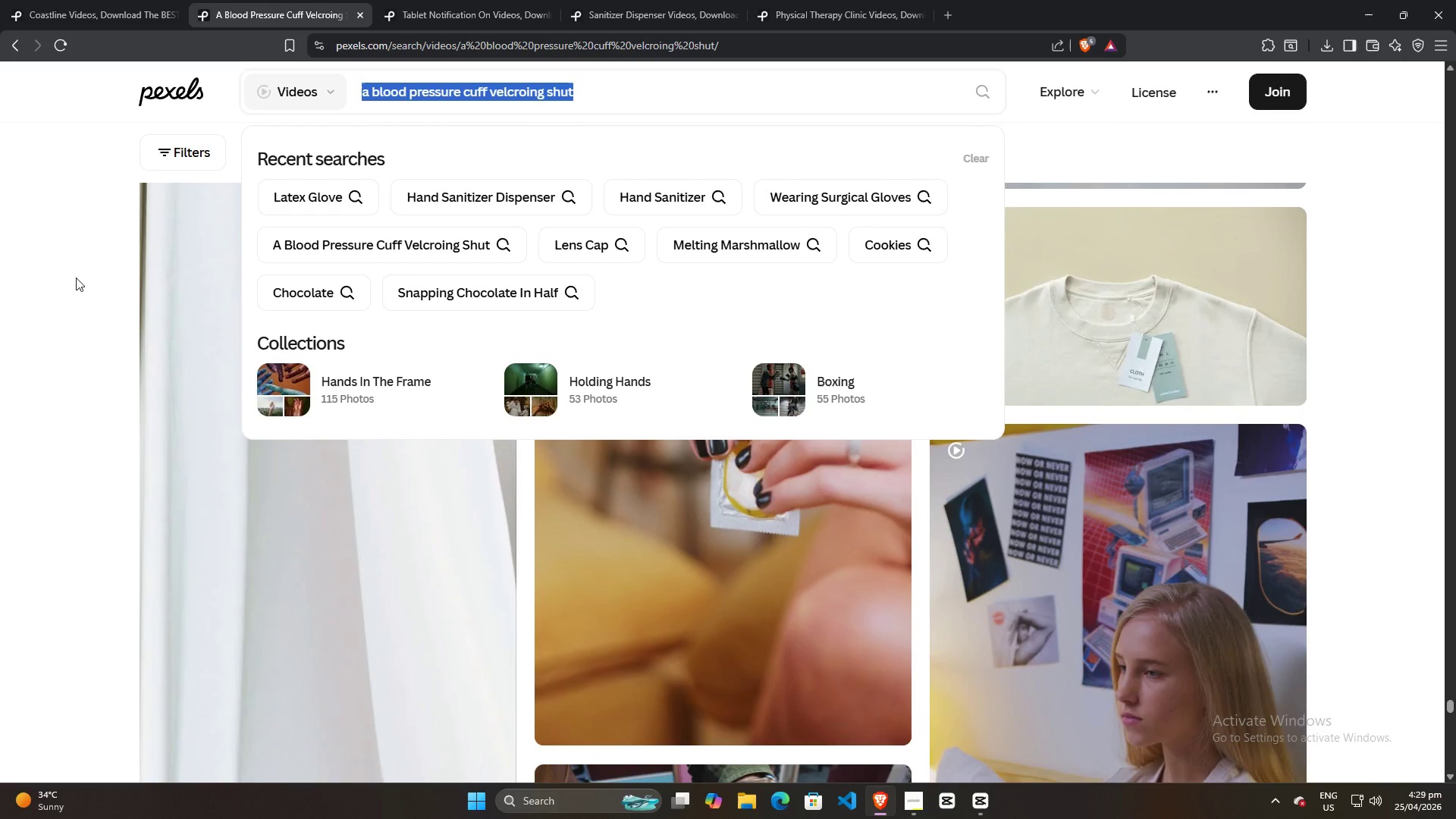 
left_click([80, 312])
 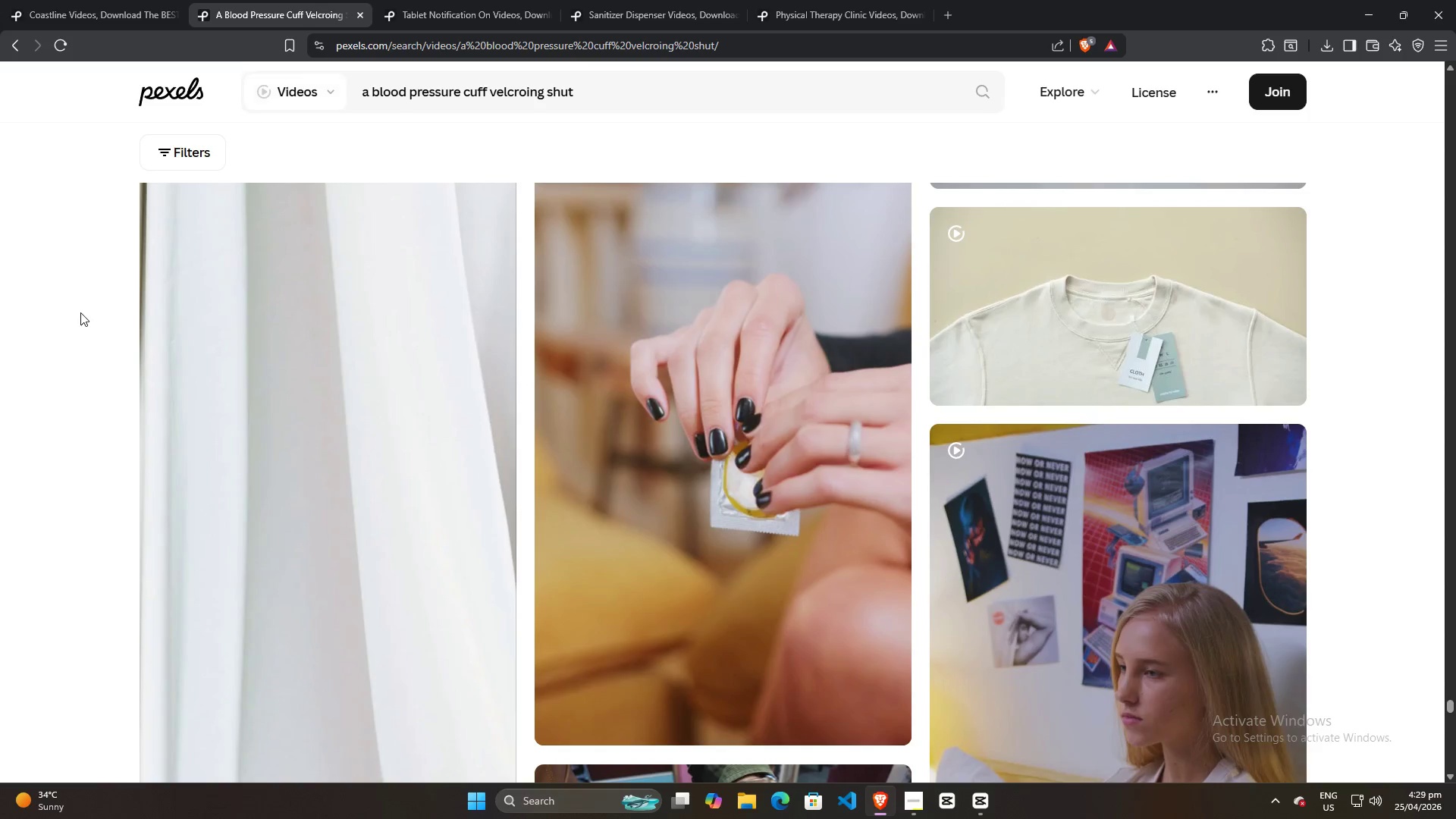 
scroll: coordinate [80, 315], scroll_direction: down, amount: 7.0
 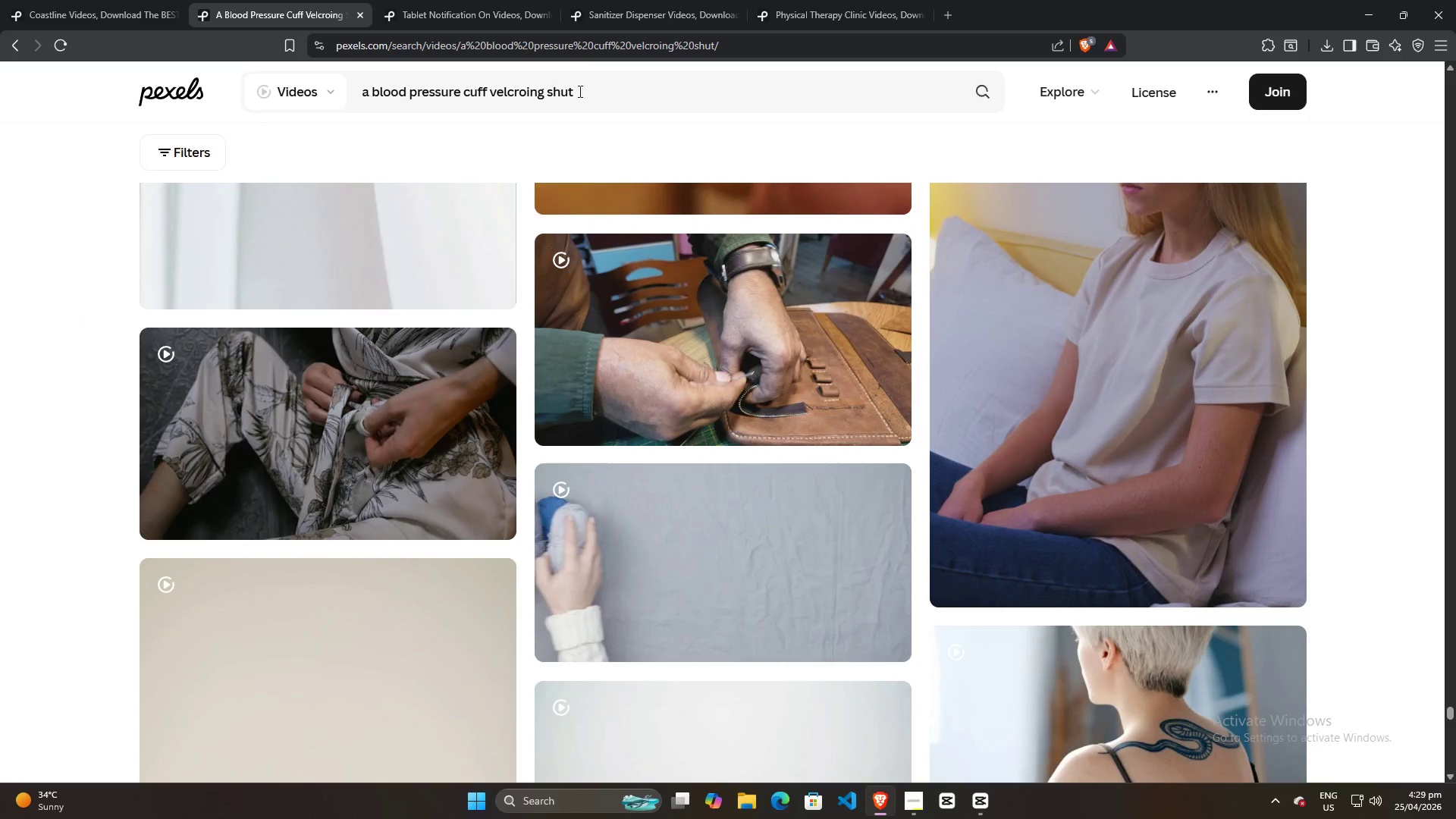 
left_click_drag(start_coordinate=[606, 90], to_coordinate=[246, 103])
 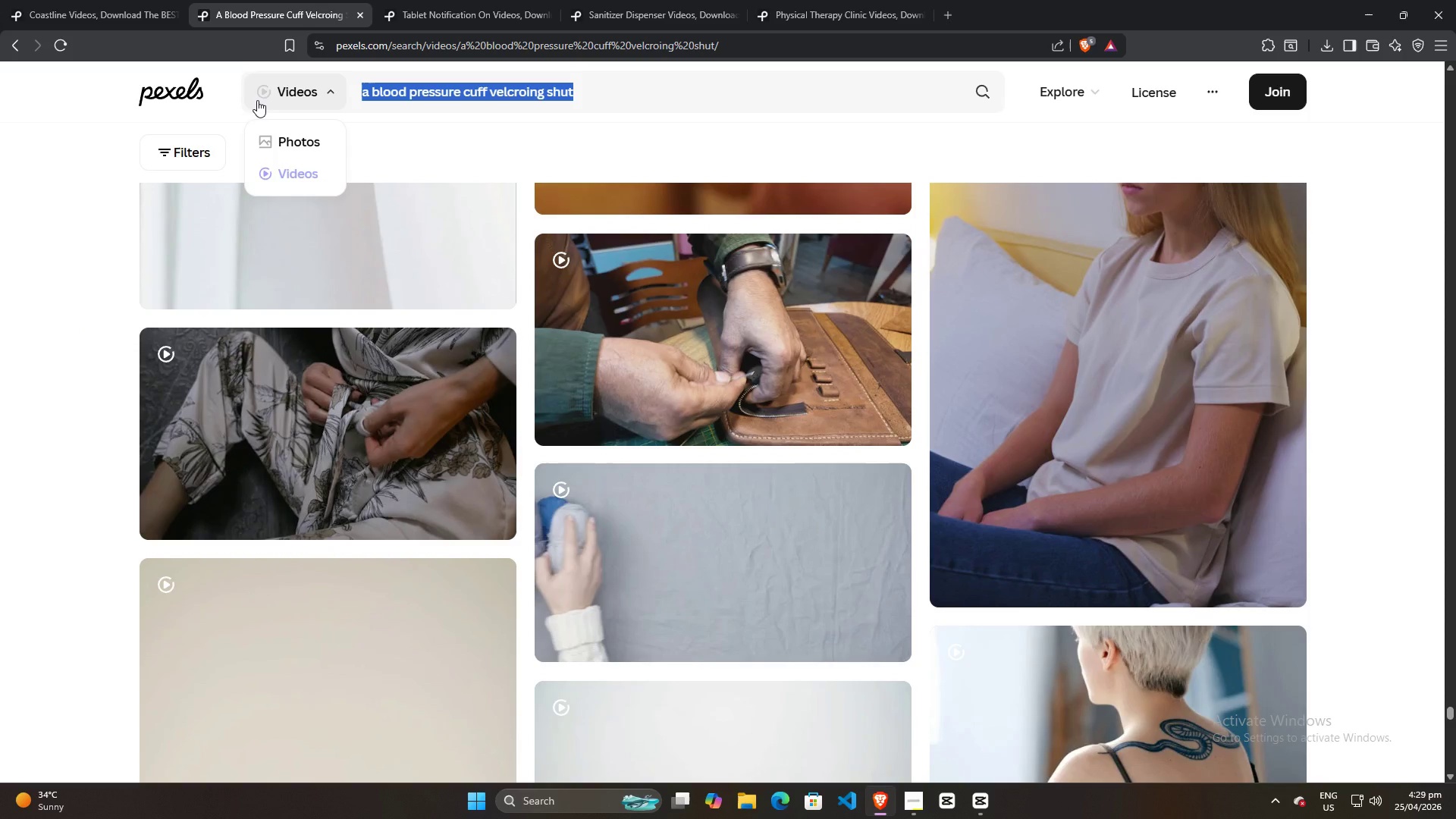 
type(speedboat)
 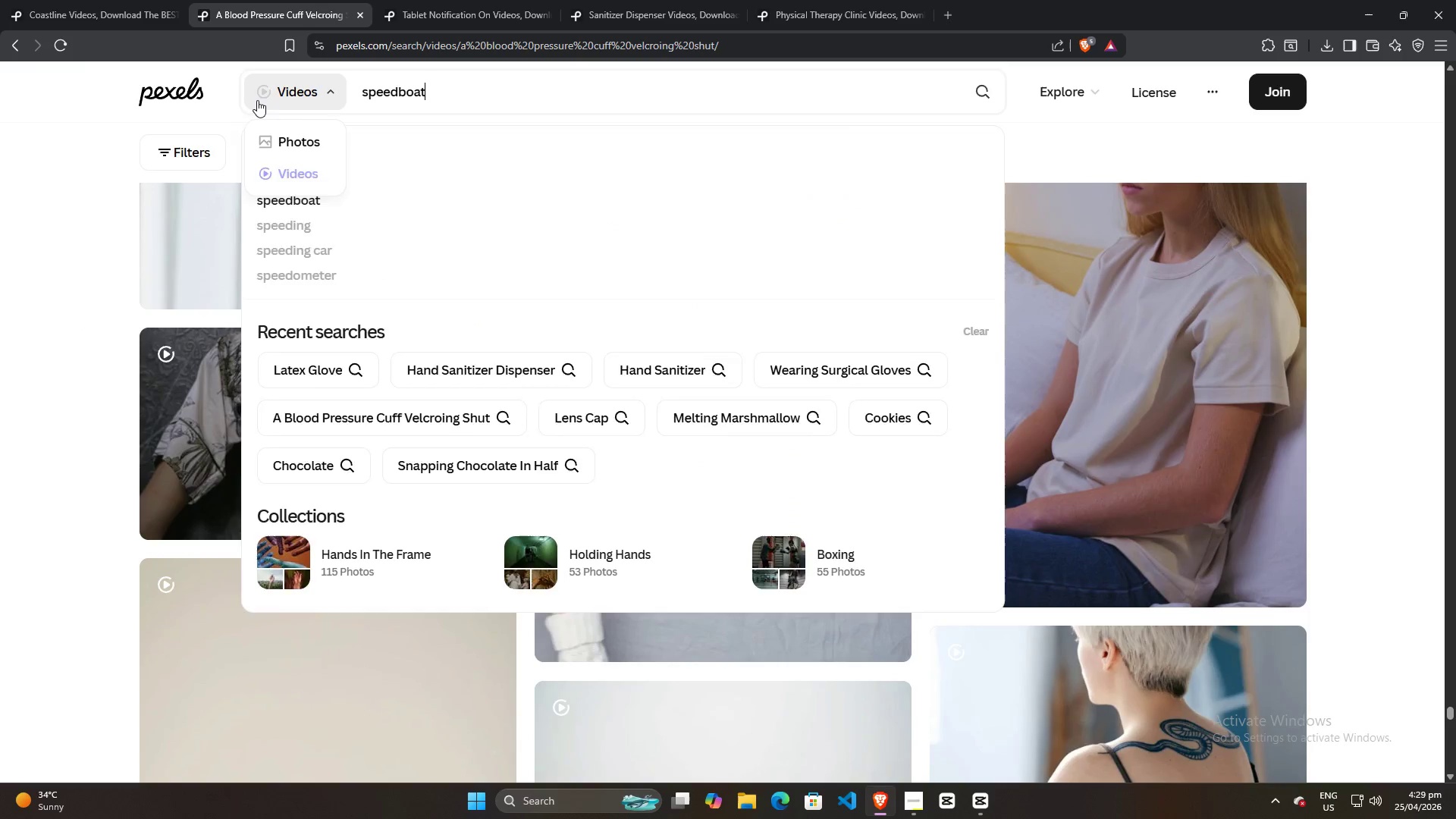 
key(Enter)
 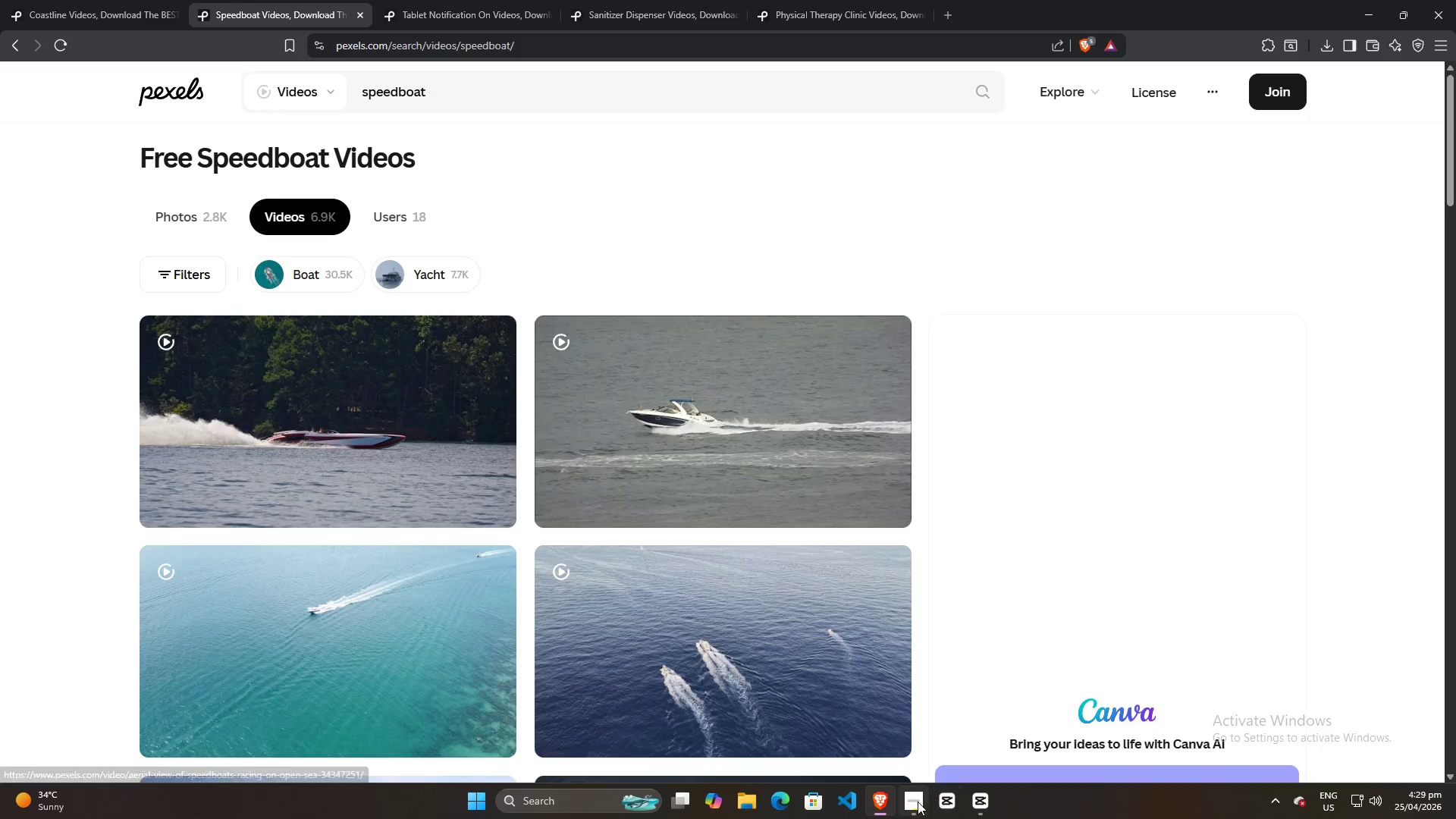 
left_click([918, 802])